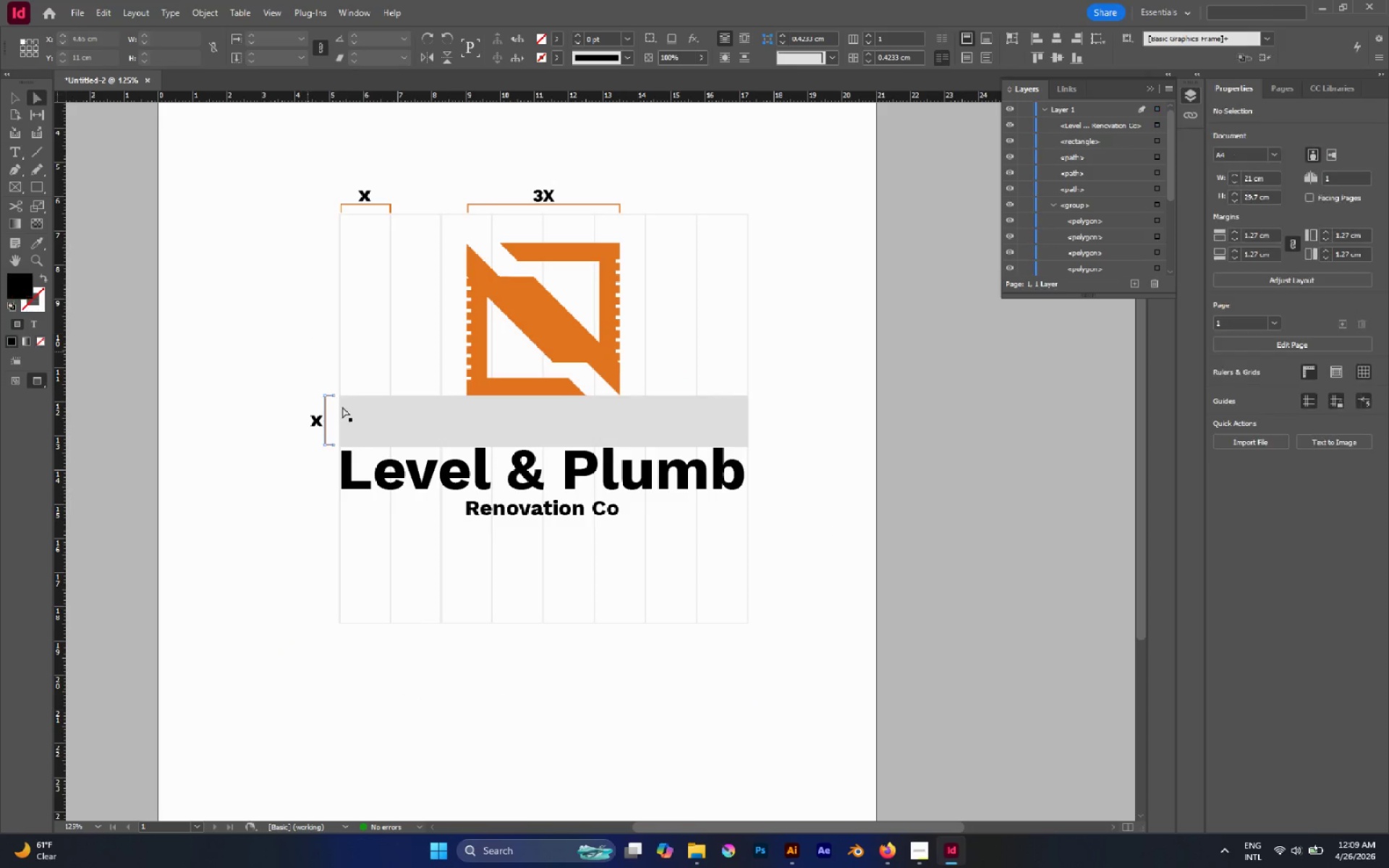 
hold_key(key=AltLeft, duration=1.53)
scroll: coordinate [347, 413], scroll_direction: up, amount: 3.0
 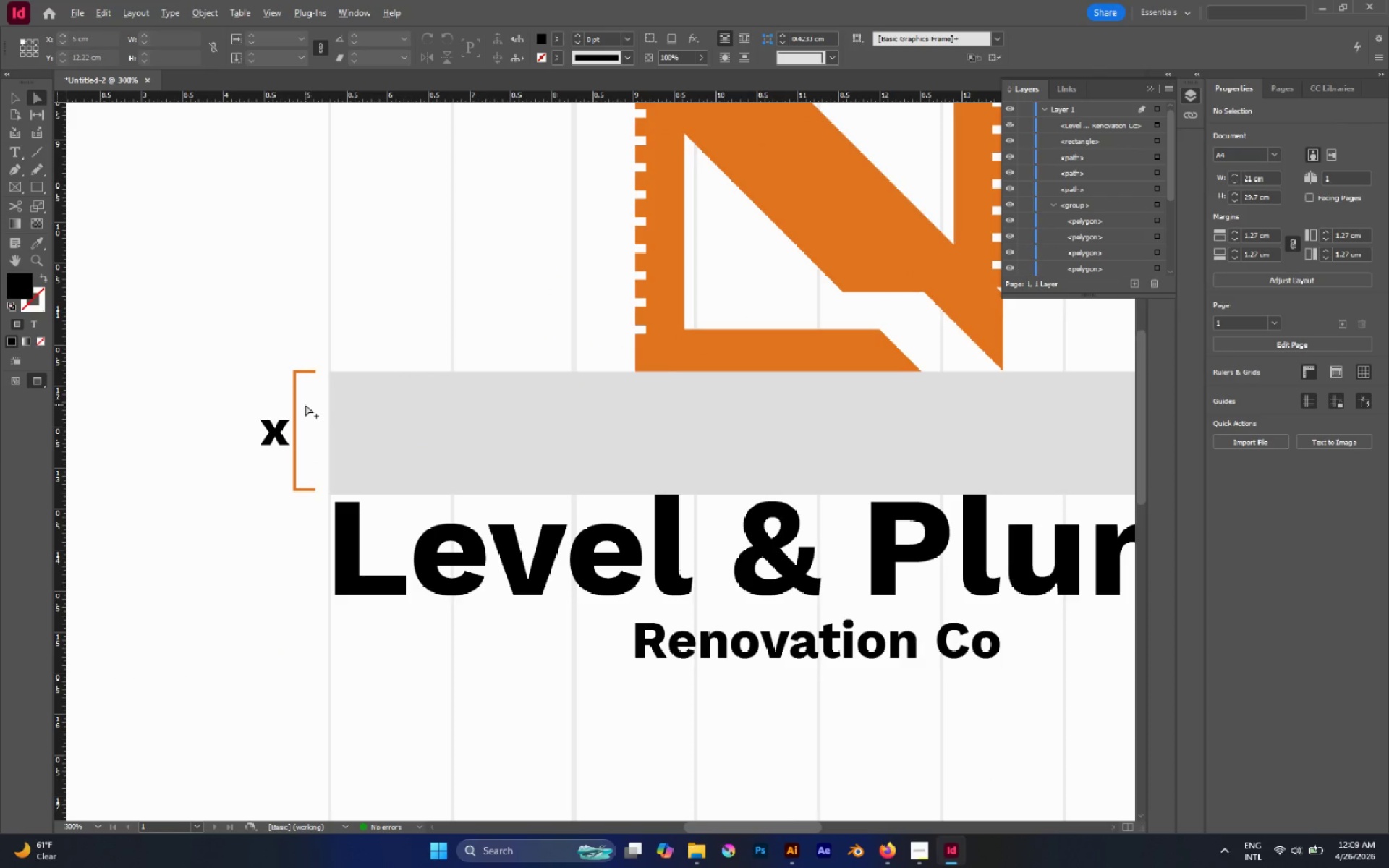 
hold_key(key=AltLeft, duration=0.58)
scroll: coordinate [302, 404], scroll_direction: up, amount: 3.0
 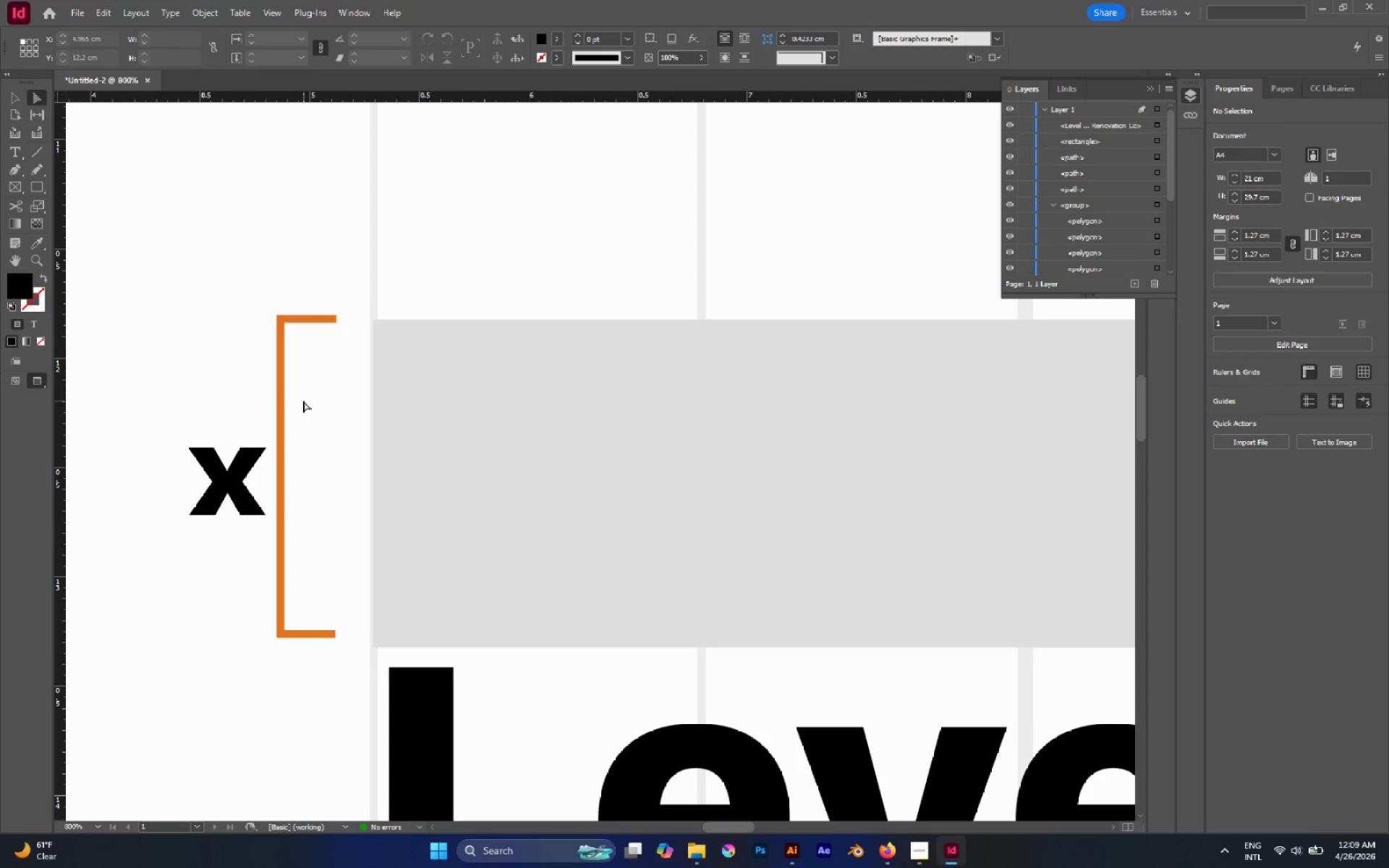 
hold_key(key=AltLeft, duration=0.7)
left_click_drag(start_coordinate=[318, 400], to_coordinate=[132, 594])
 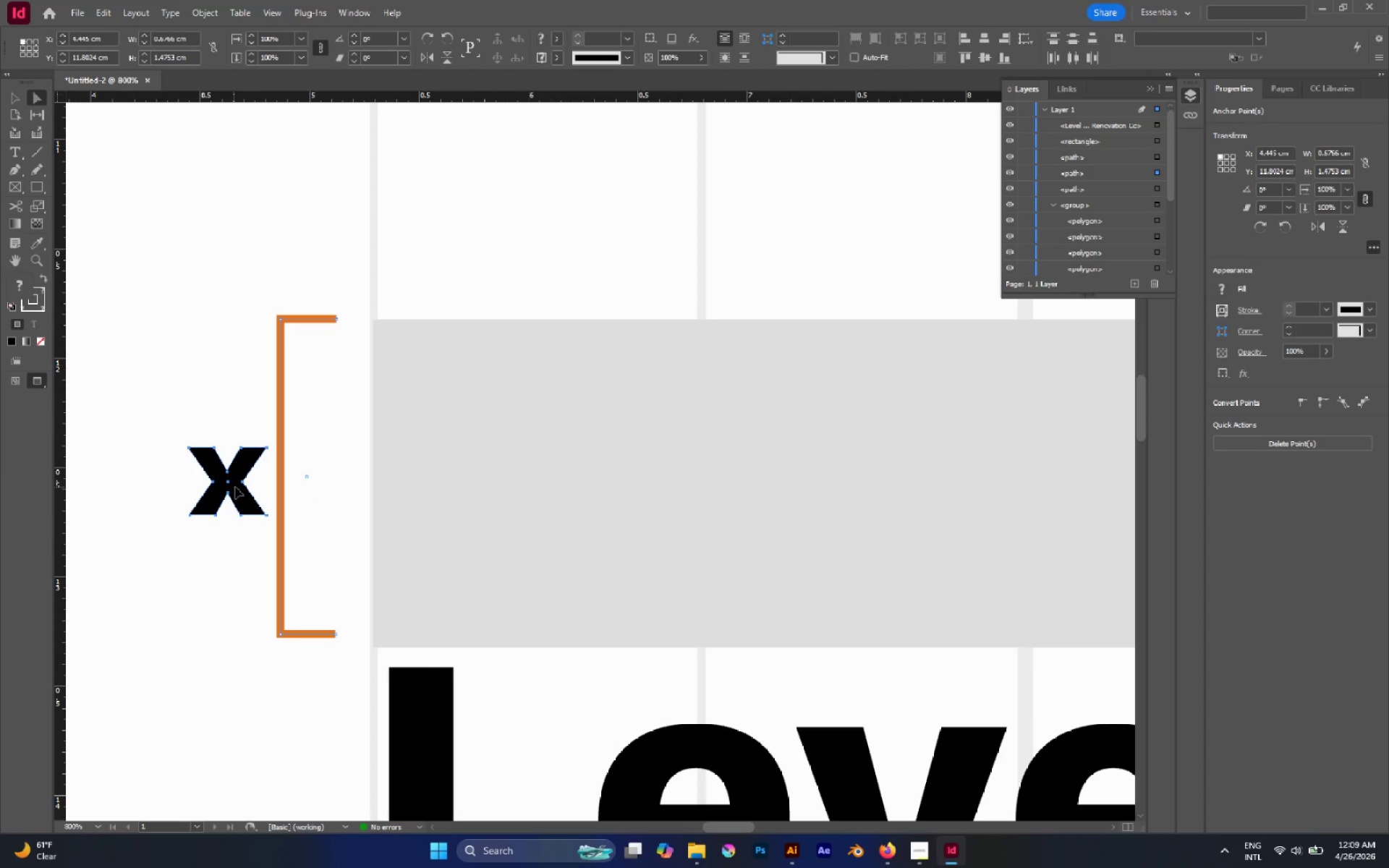 
left_click_drag(start_coordinate=[237, 488], to_coordinate=[239, 497])
 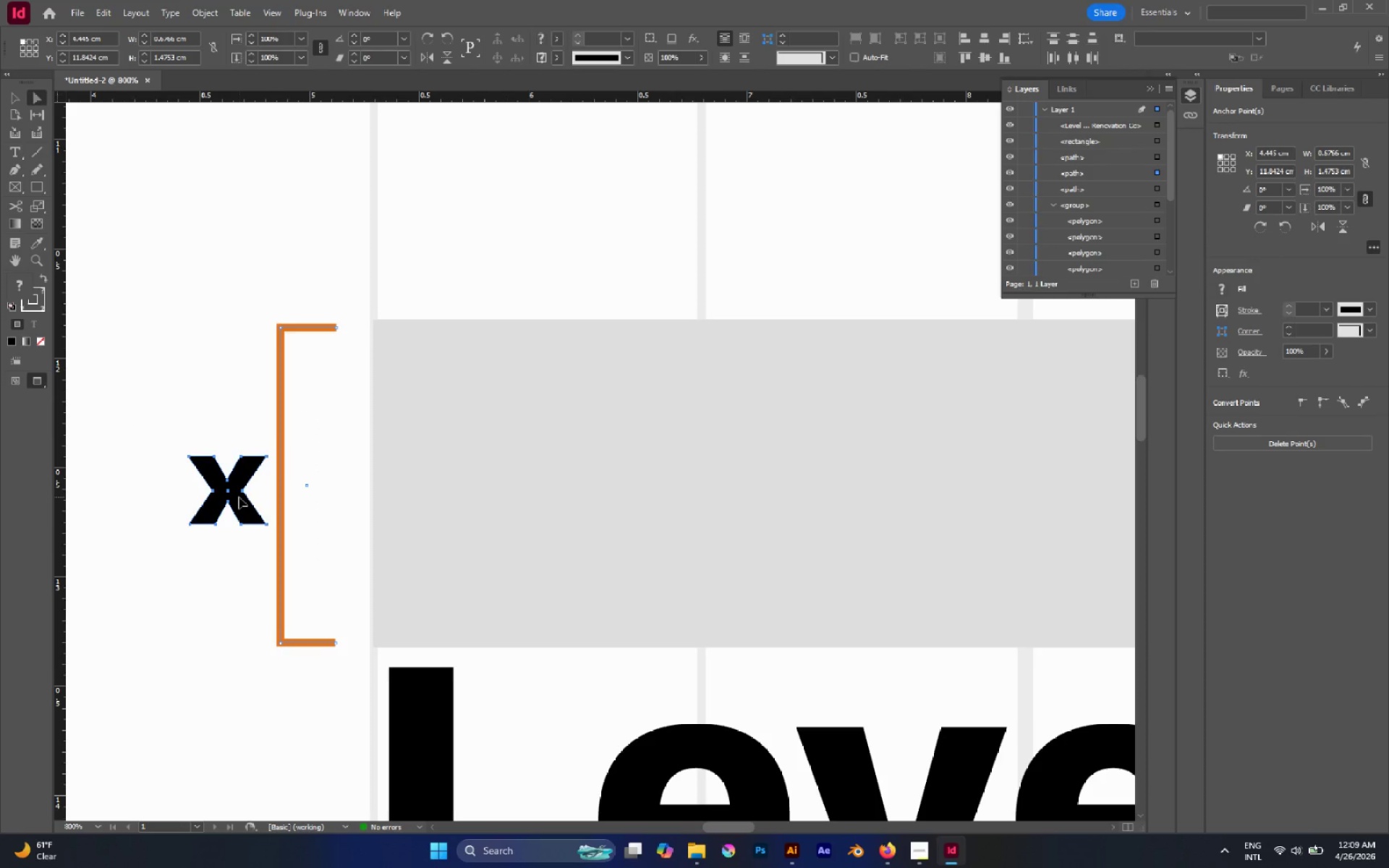 
hold_key(key=ShiftLeft, duration=1.28)
 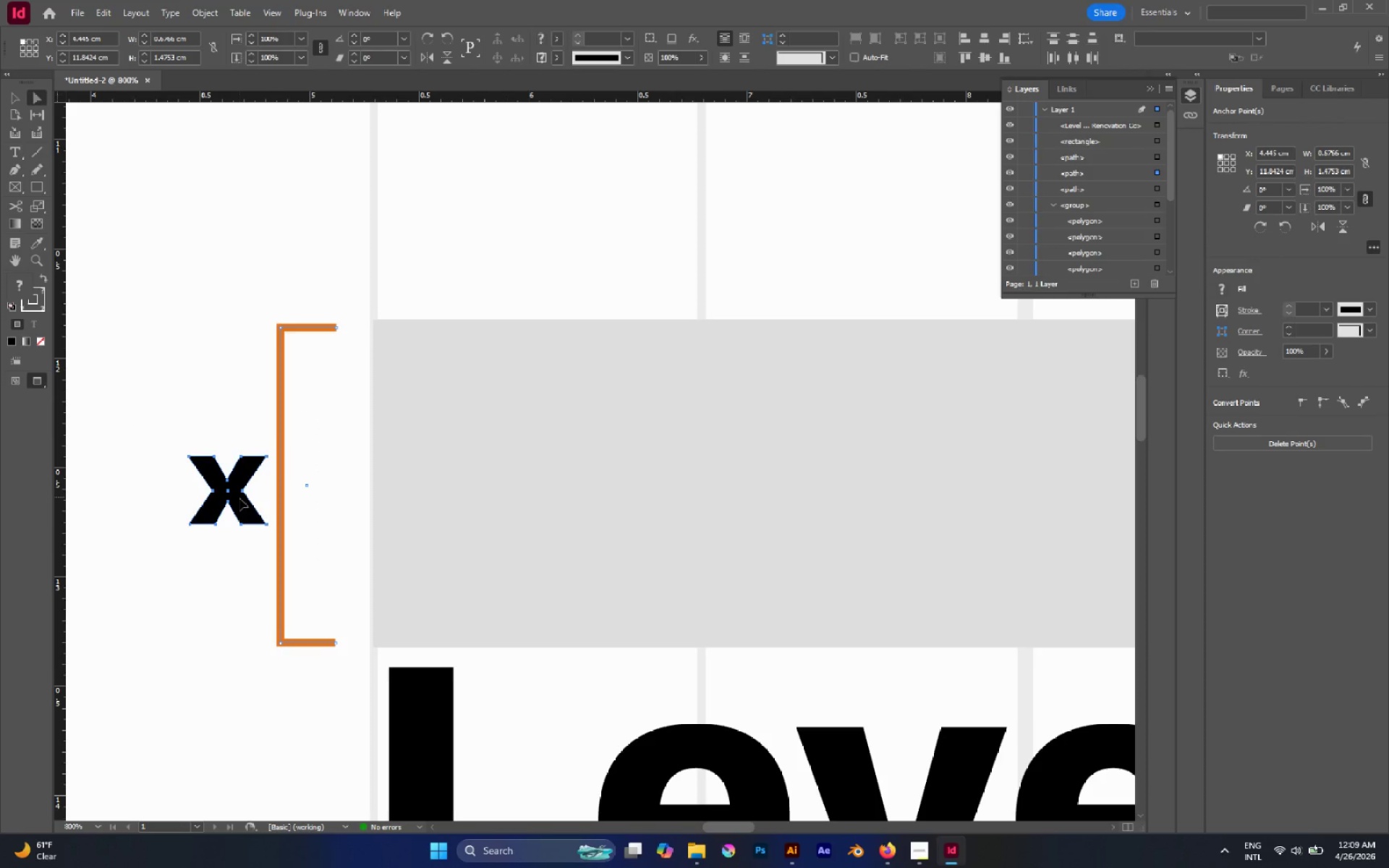 
left_click_drag(start_coordinate=[239, 497], to_coordinate=[239, 502])
 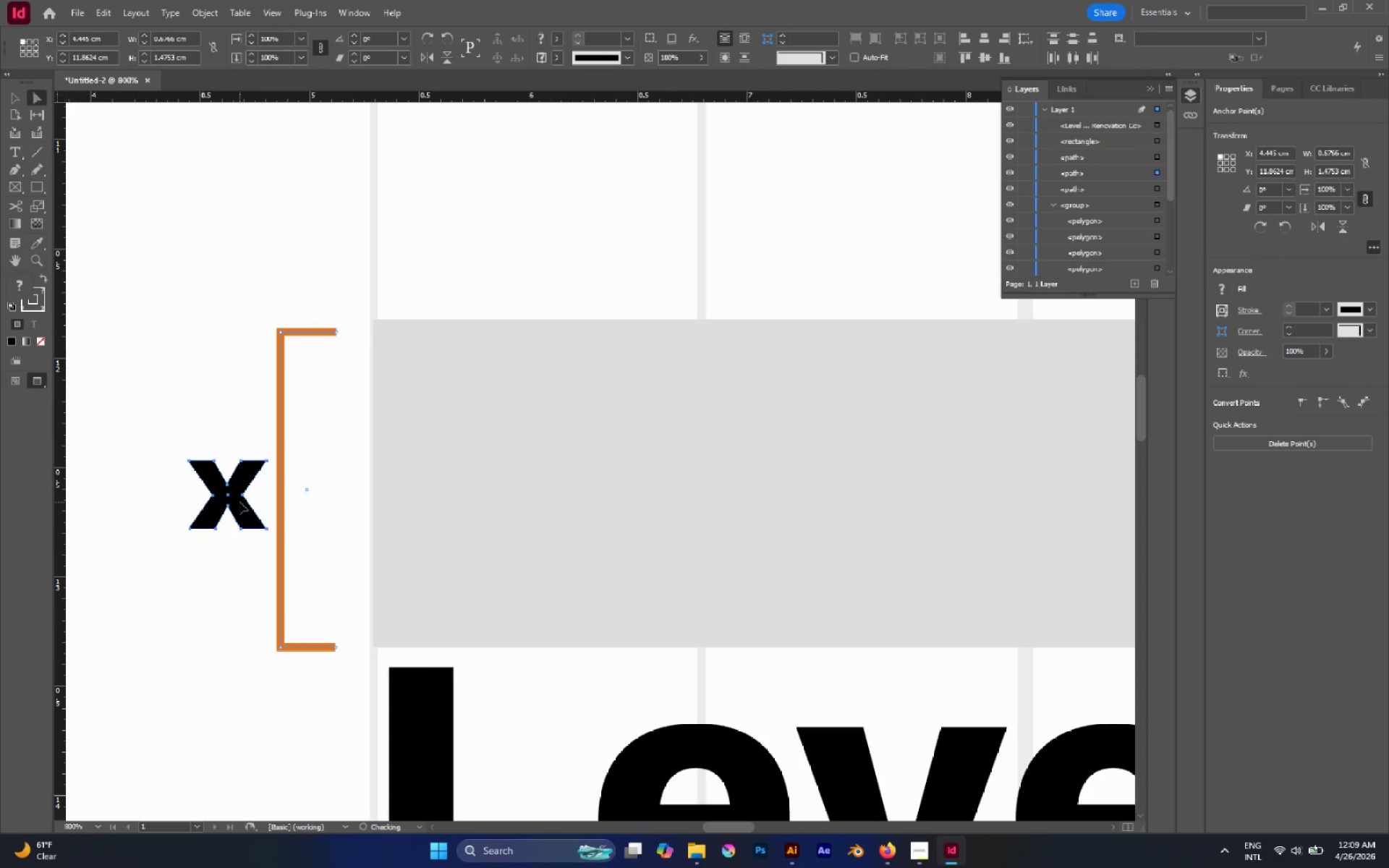 
hold_key(key=ShiftLeft, duration=0.92)
 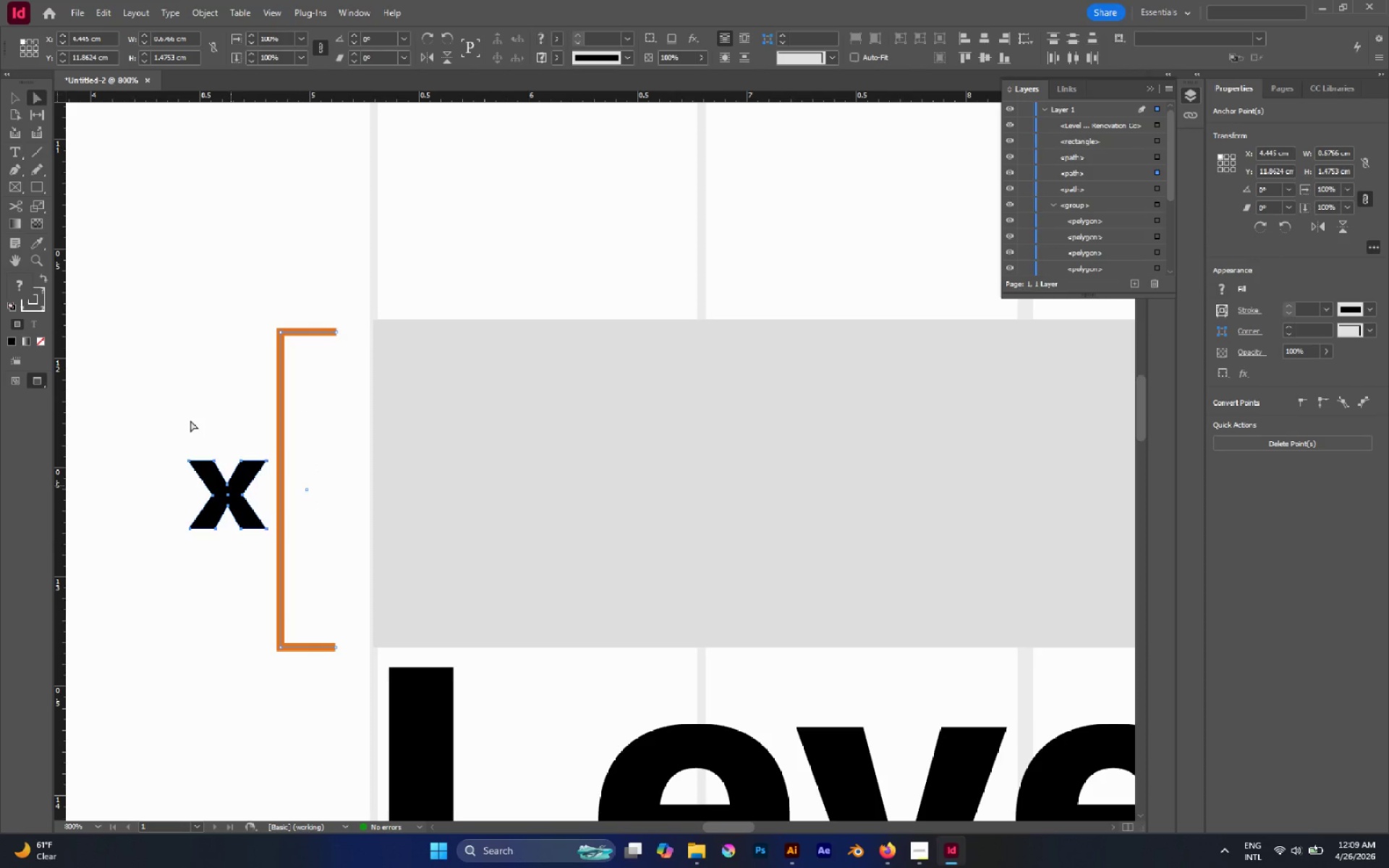 
left_click([141, 339])
 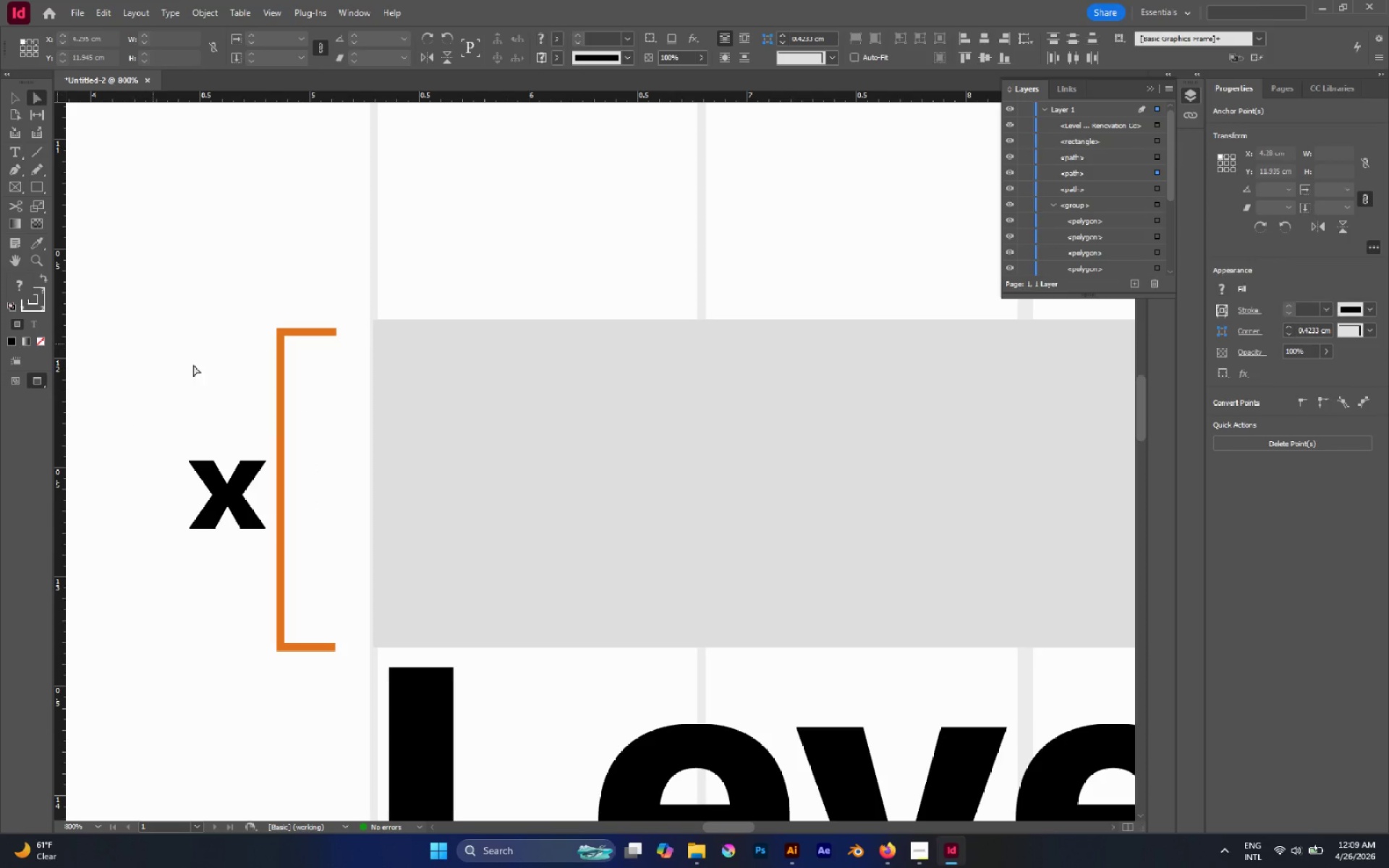 
hold_key(key=AltLeft, duration=0.81)
scroll: coordinate [234, 380], scroll_direction: down, amount: 6.0
 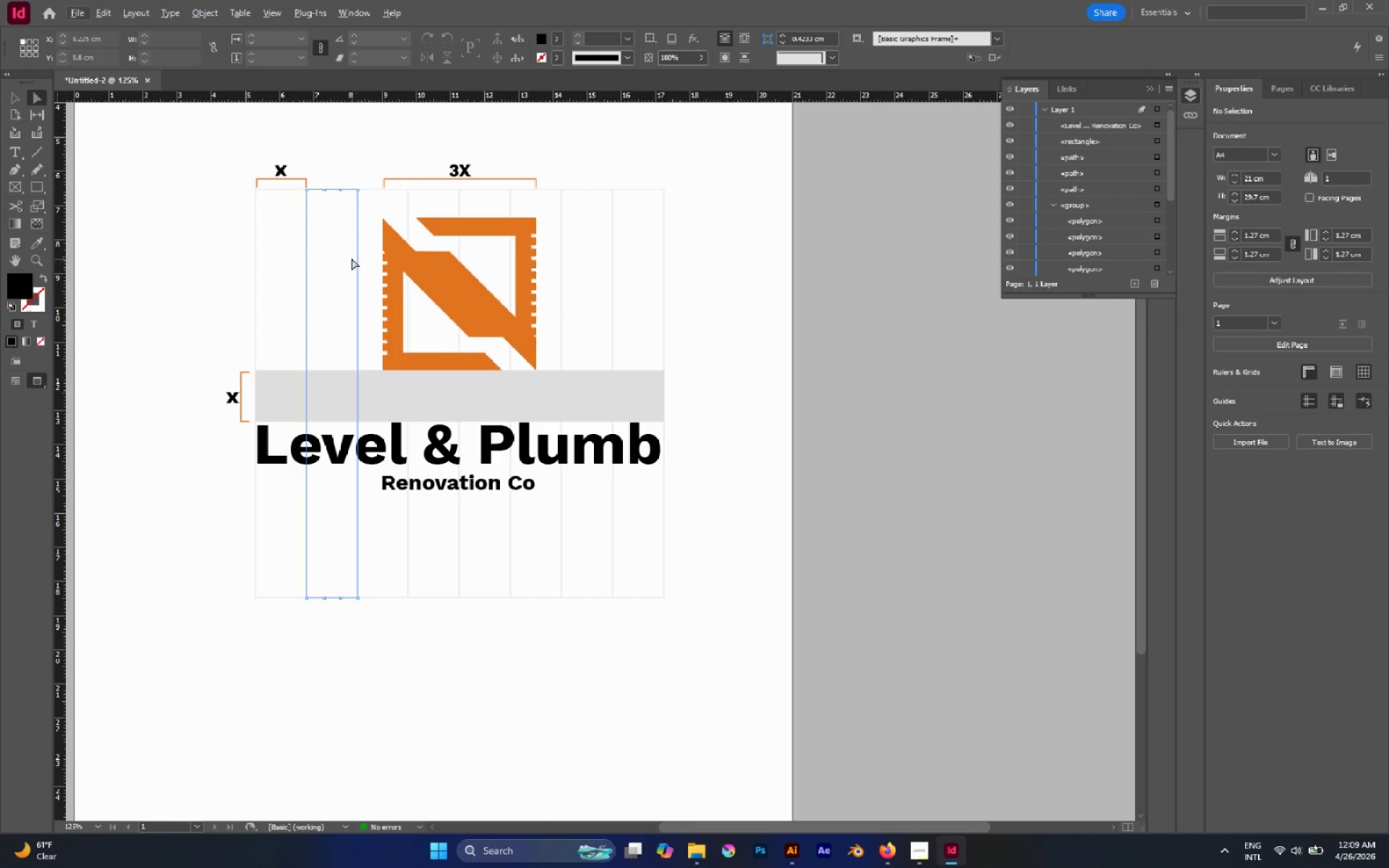 
scroll: coordinate [352, 258], scroll_direction: up, amount: 1.0
 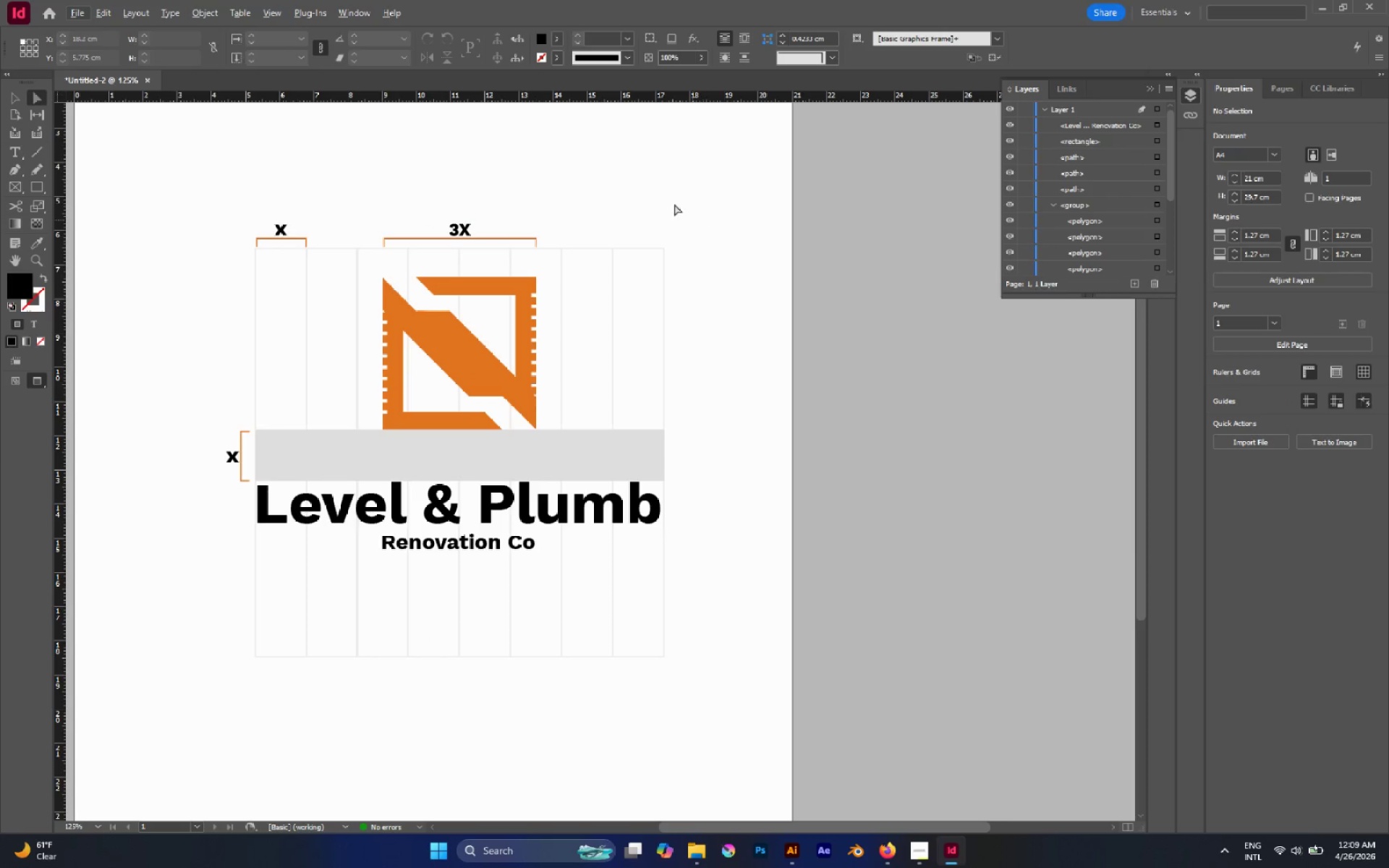 
left_click([659, 191])
 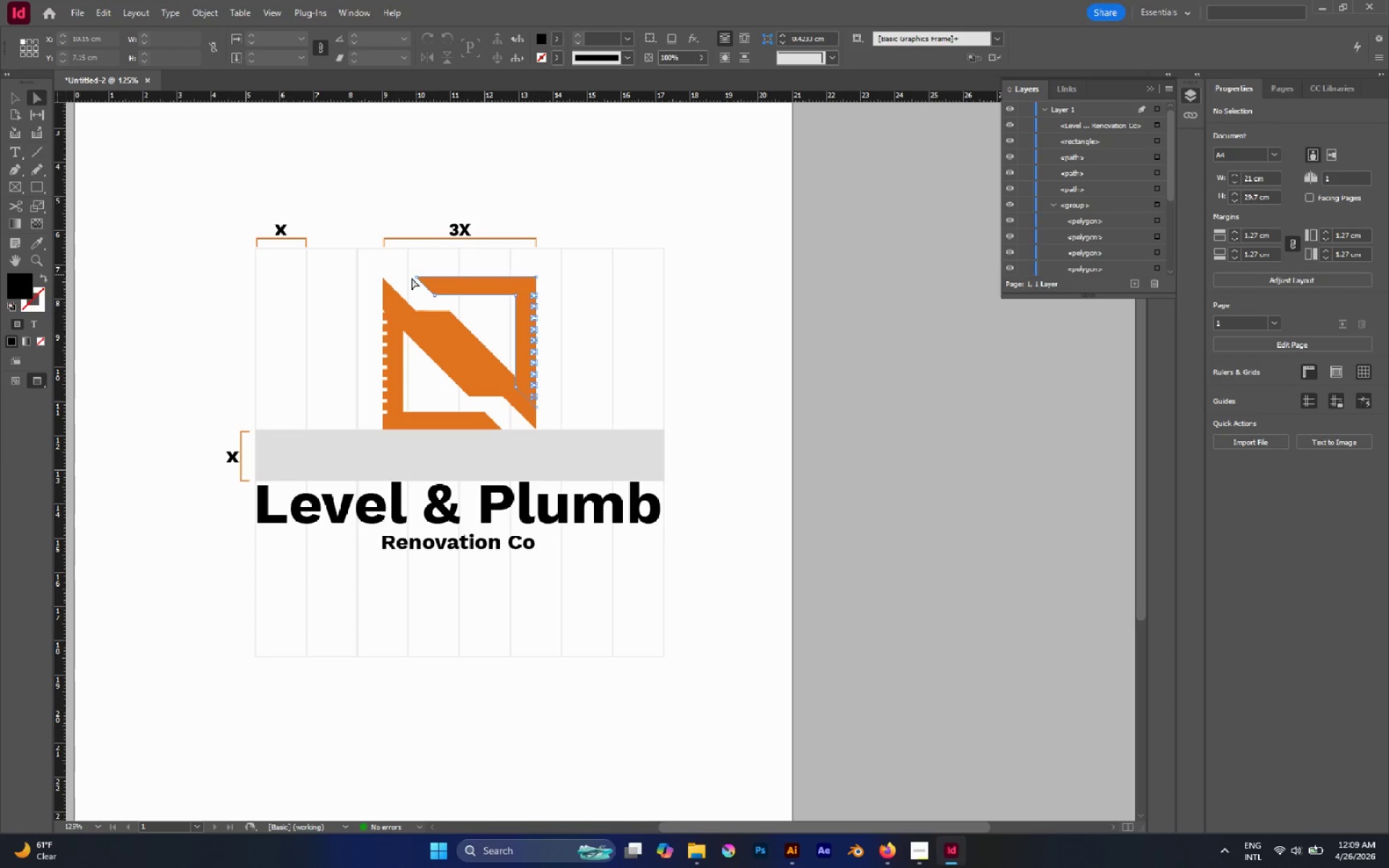 
wait(8.33)
 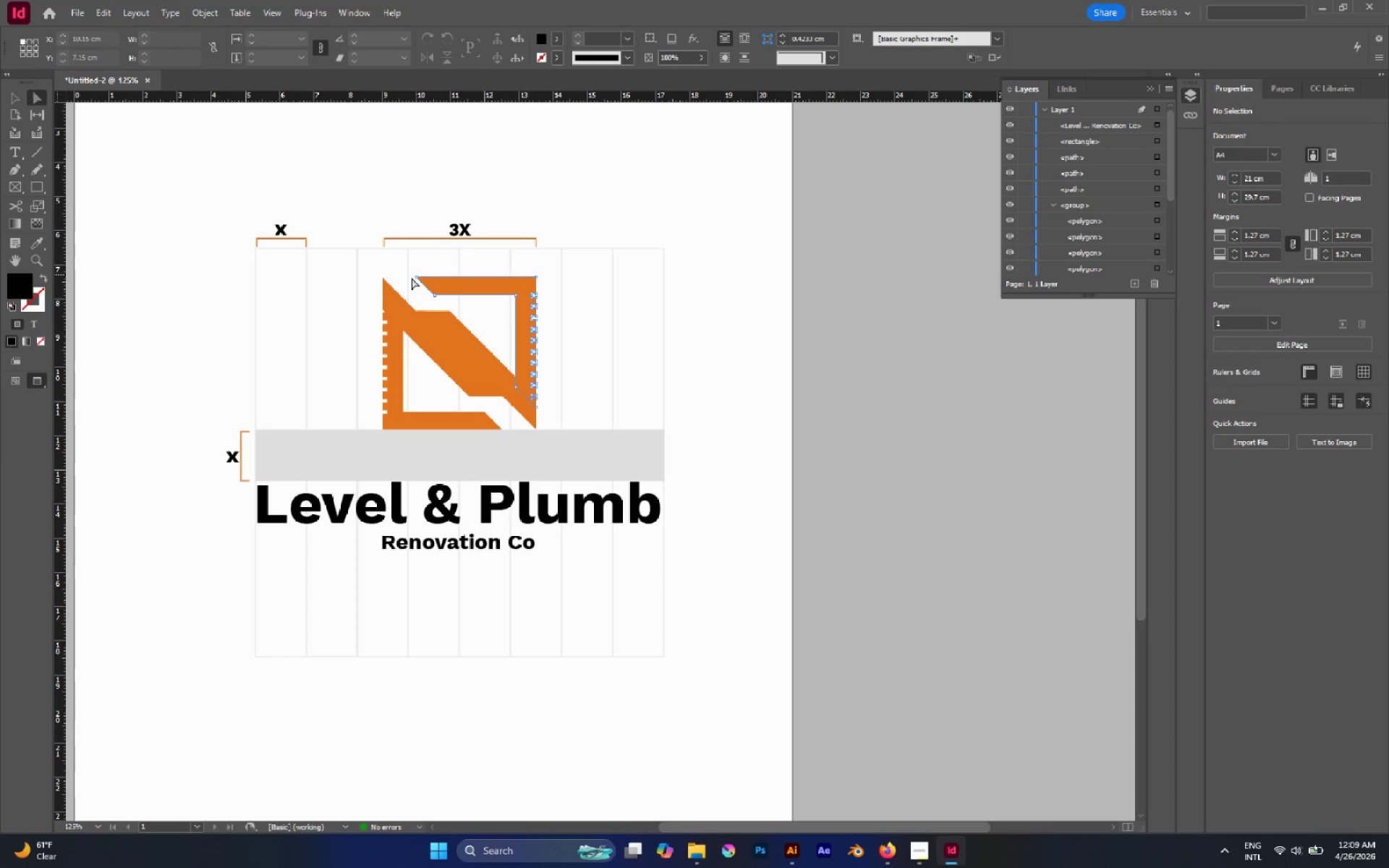 
key(V)
 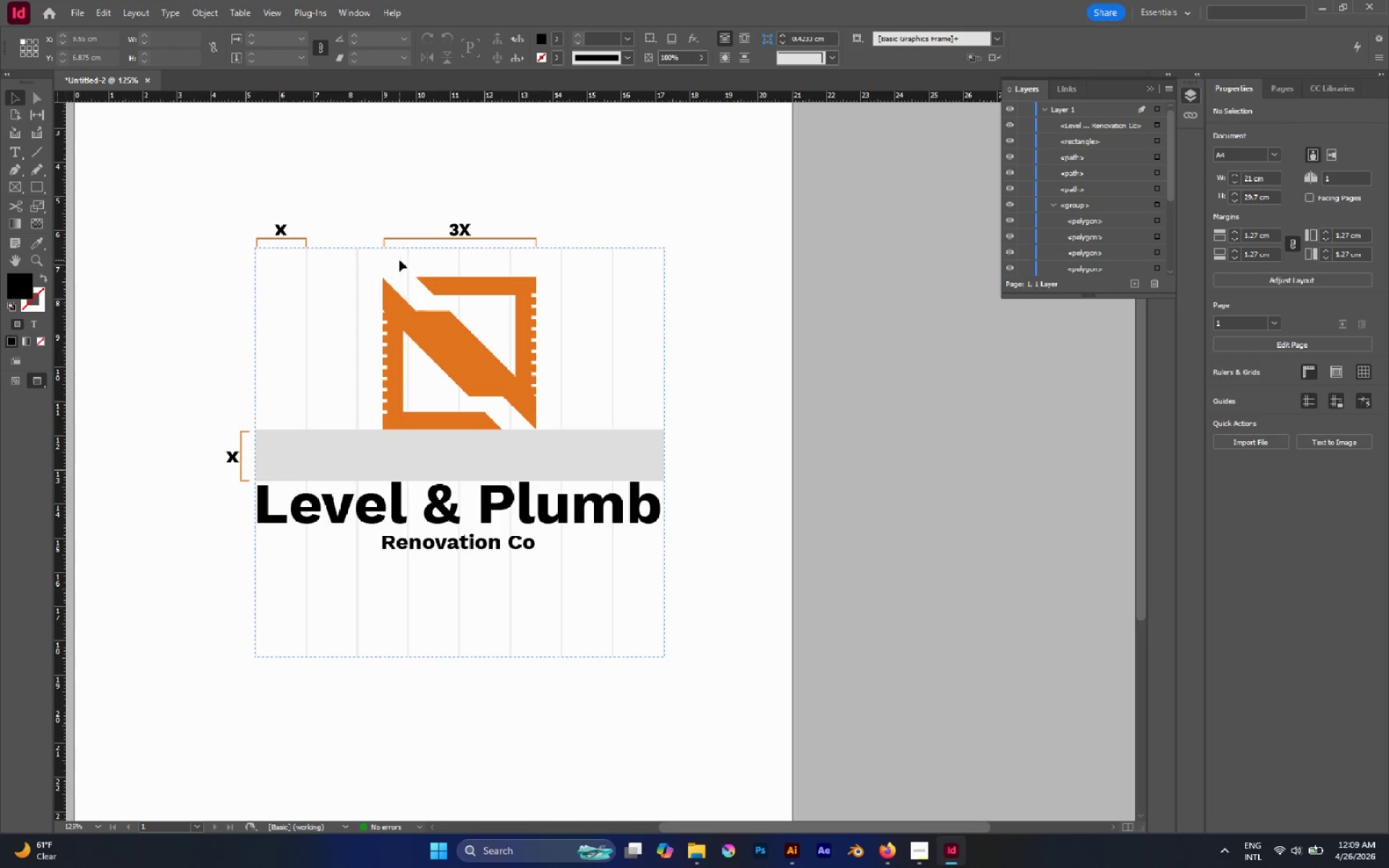 
left_click([399, 260])
 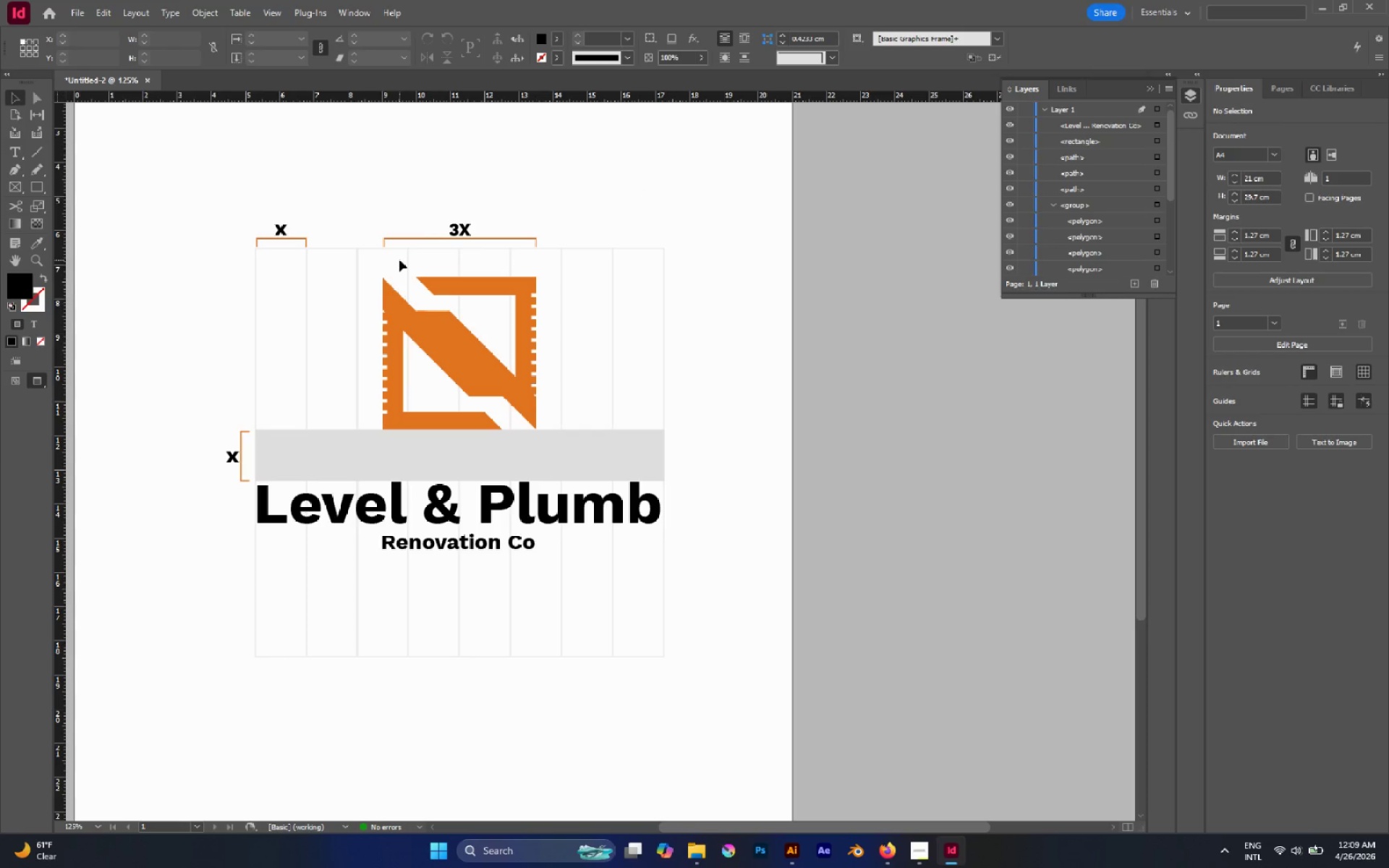 
left_click_drag(start_coordinate=[399, 260], to_coordinate=[473, 264])
 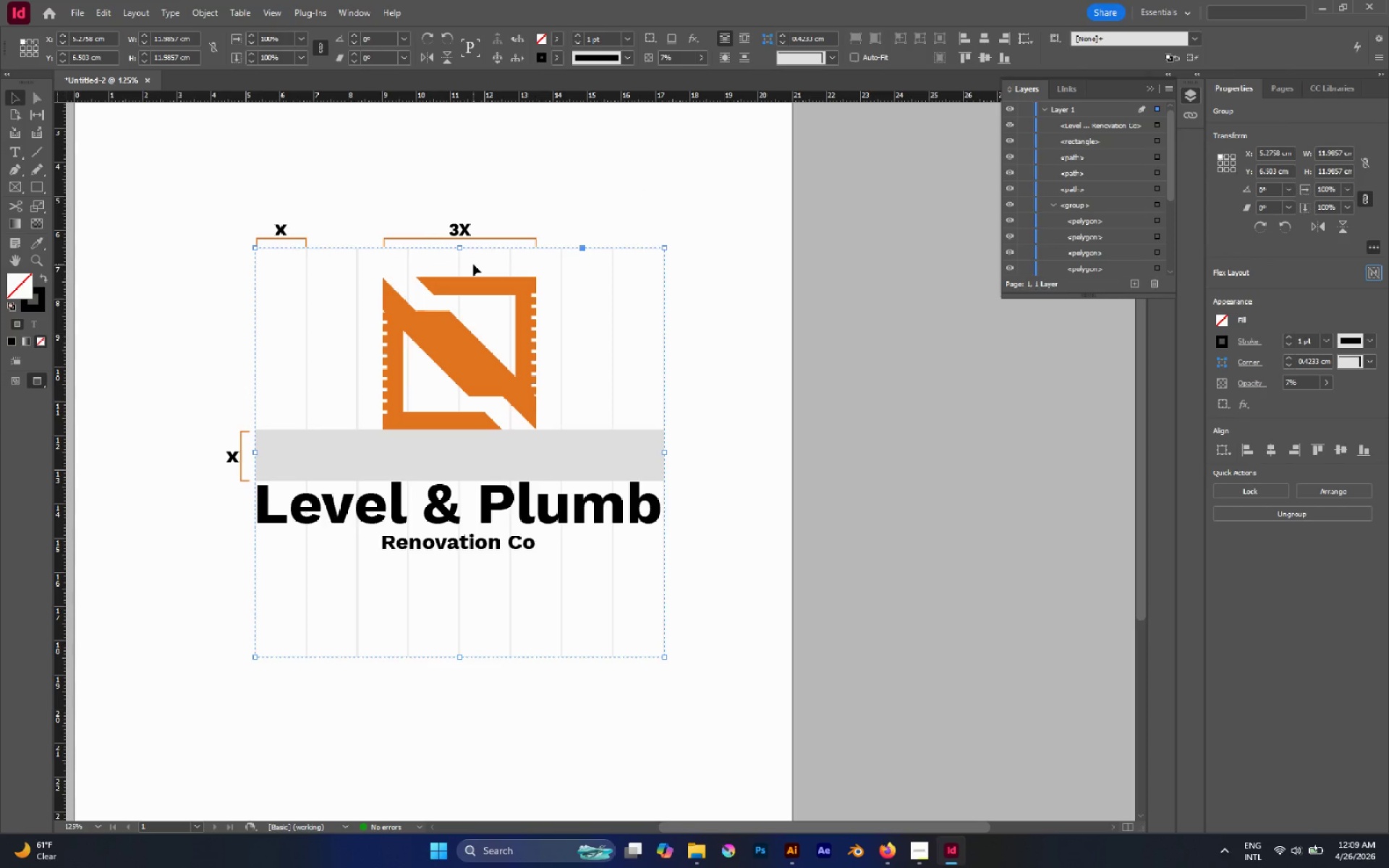 
key(Control+Shift+G)
 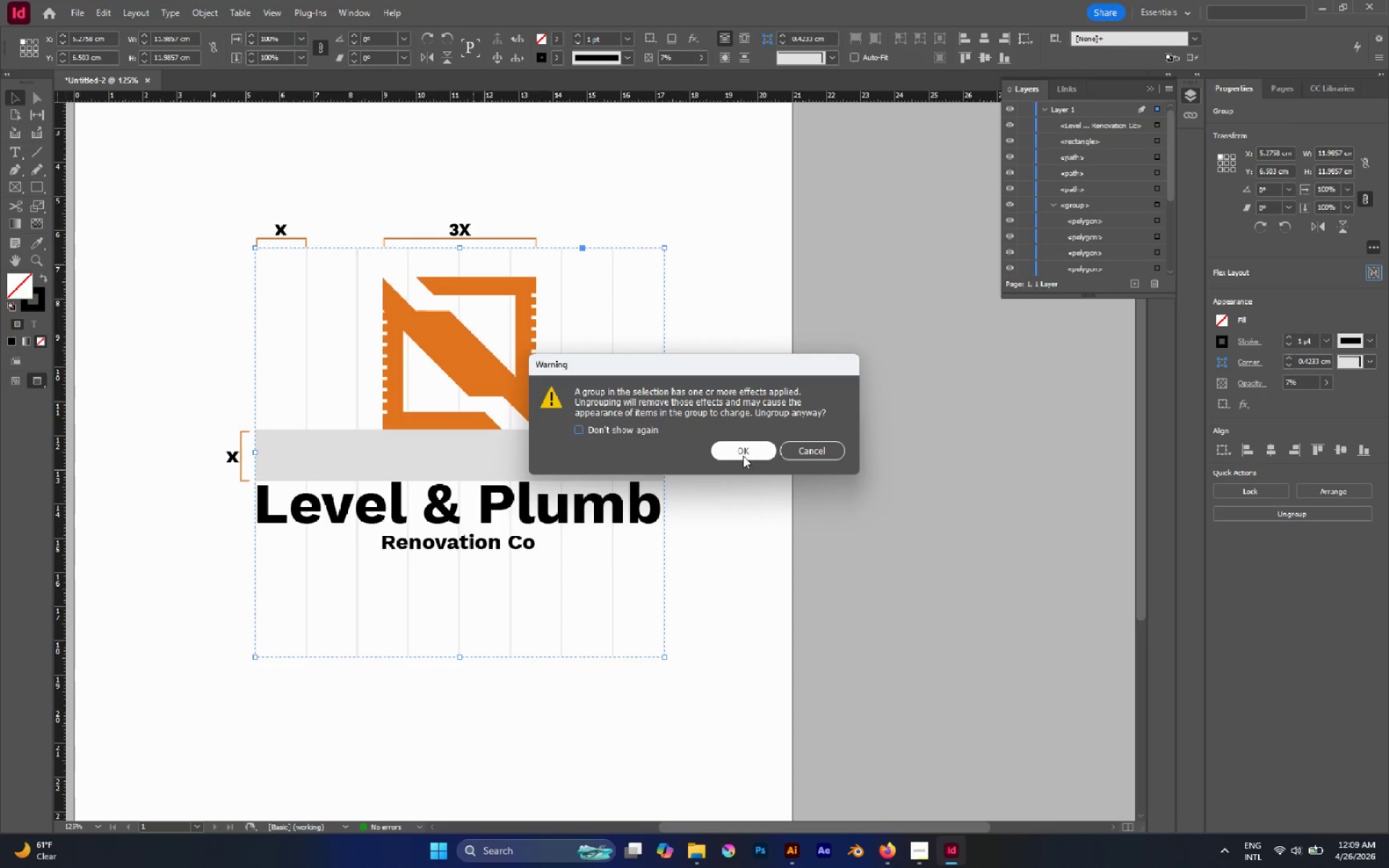 
left_click([744, 455])
 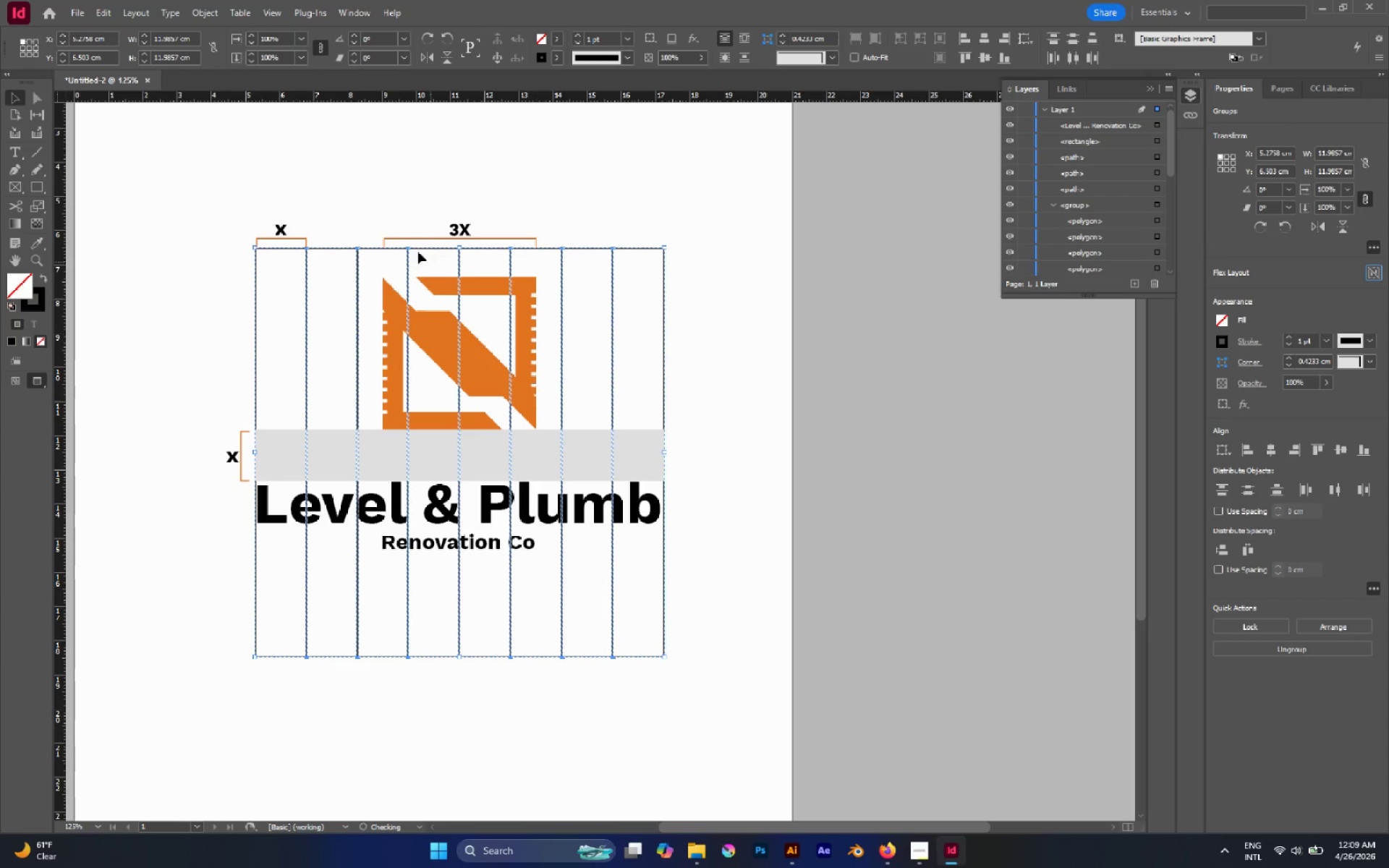 
left_click([354, 191])
 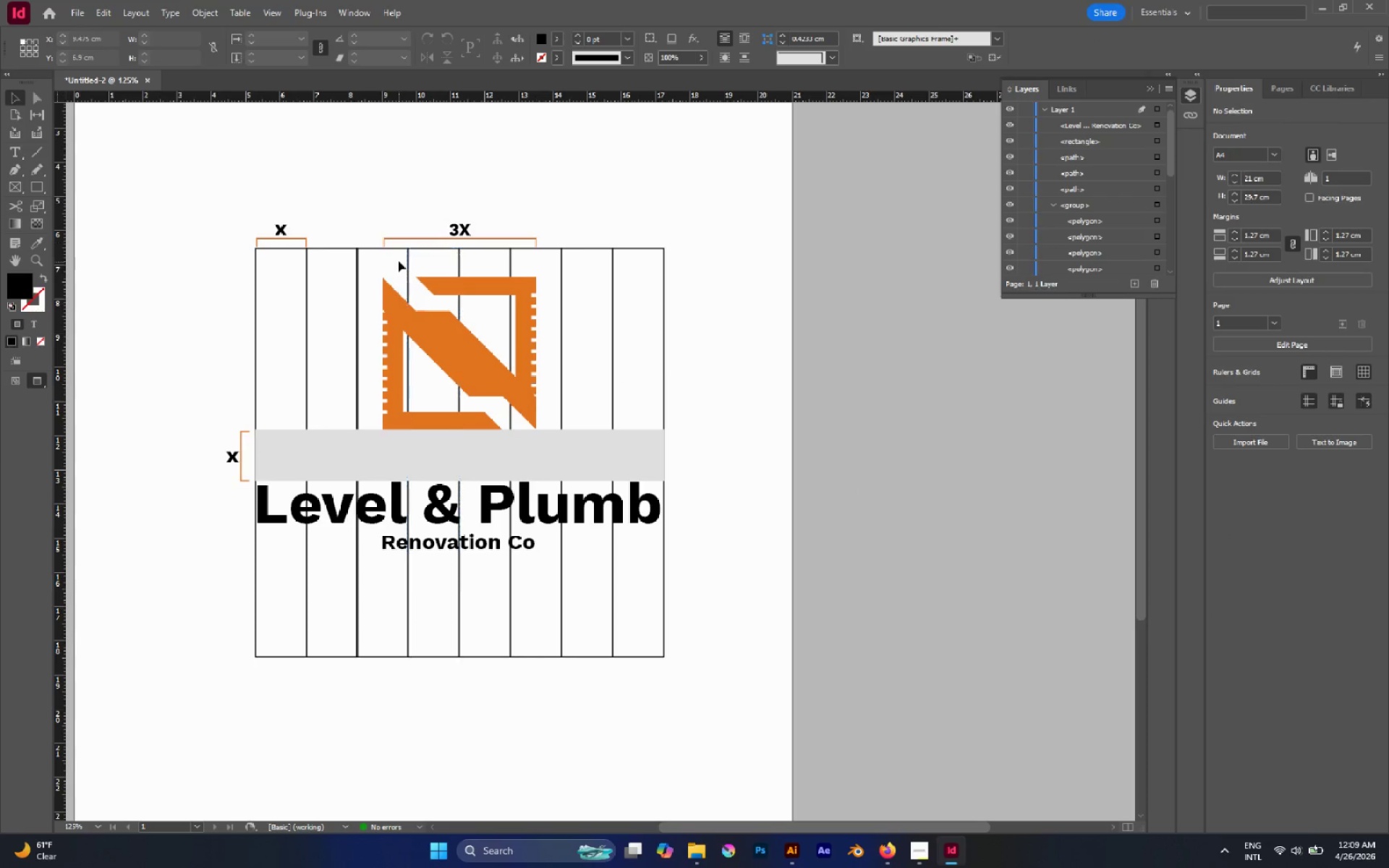 
left_click_drag(start_coordinate=[398, 260], to_coordinate=[475, 270])
 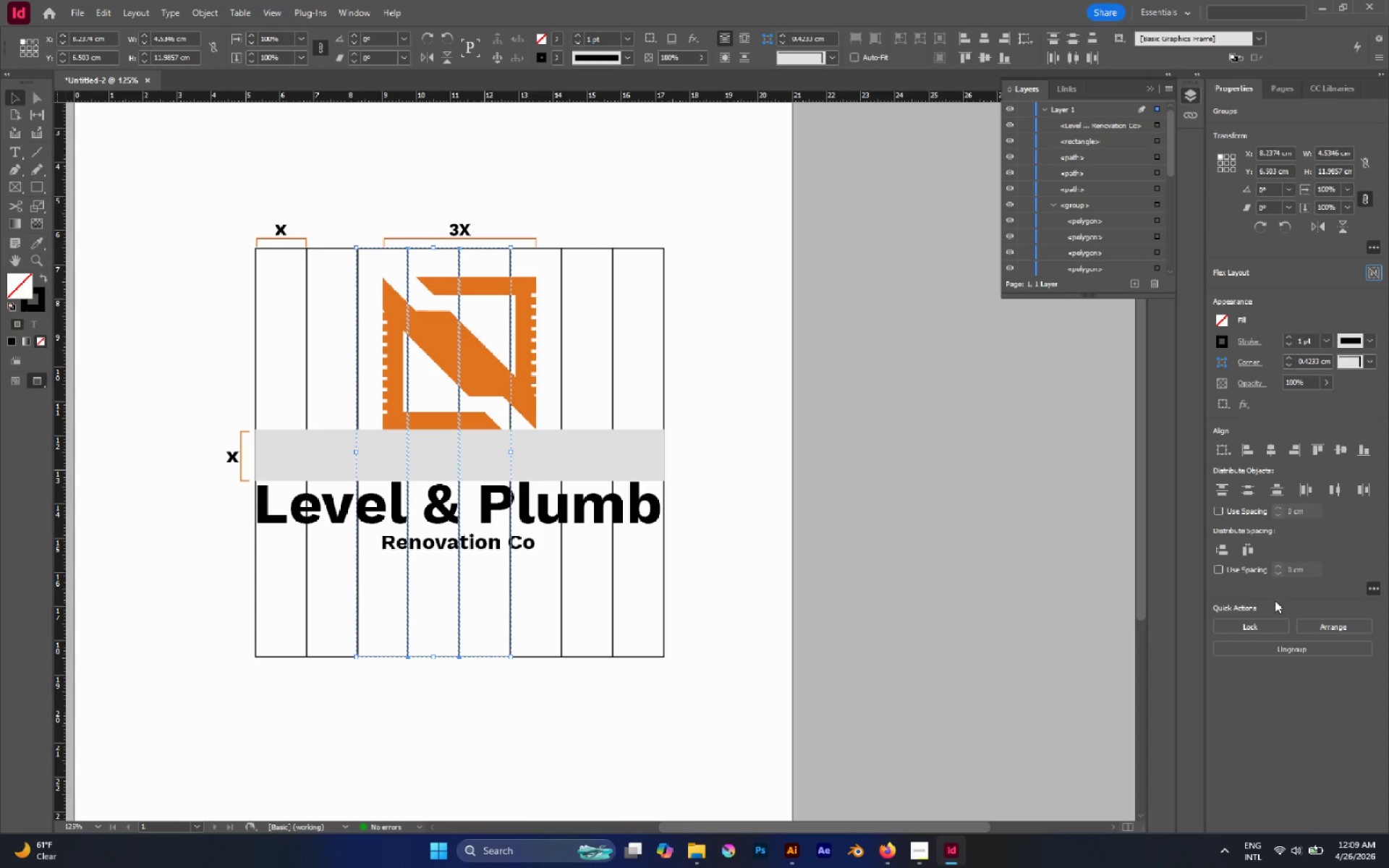 
left_click([425, 139])
 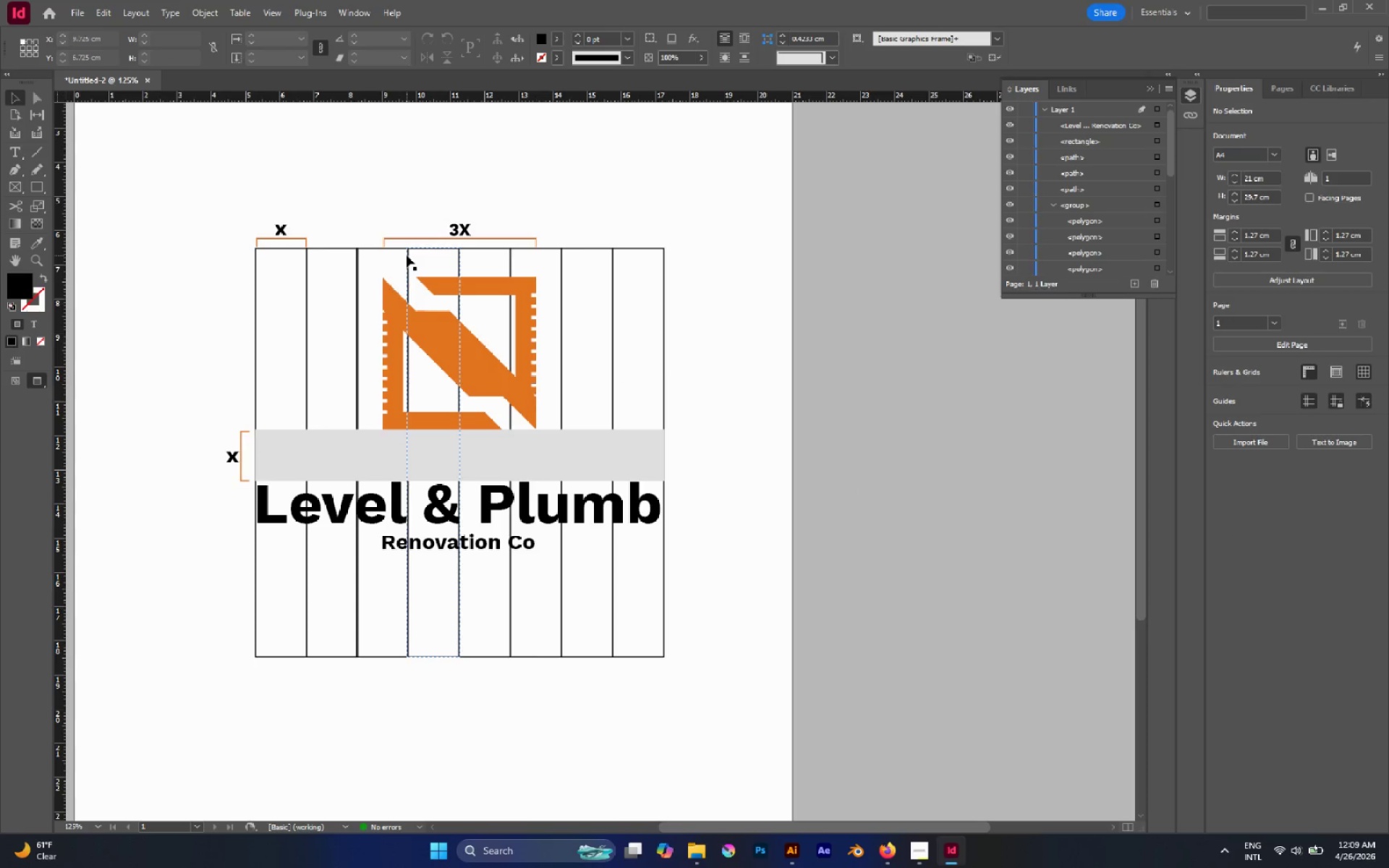 
left_click([407, 255])
 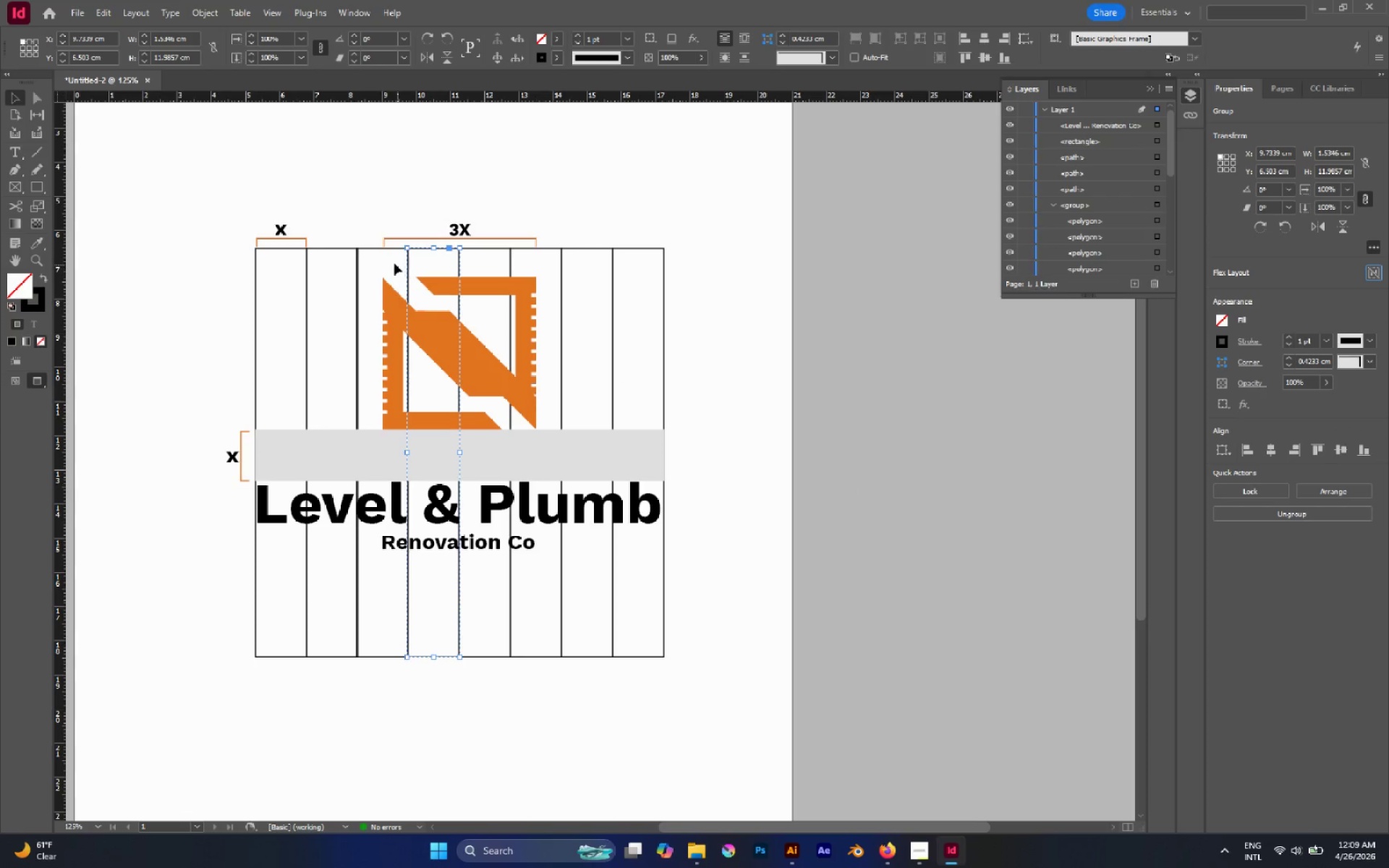 
hold_key(key=ShiftLeft, duration=2.55)
left_click([375, 247])
 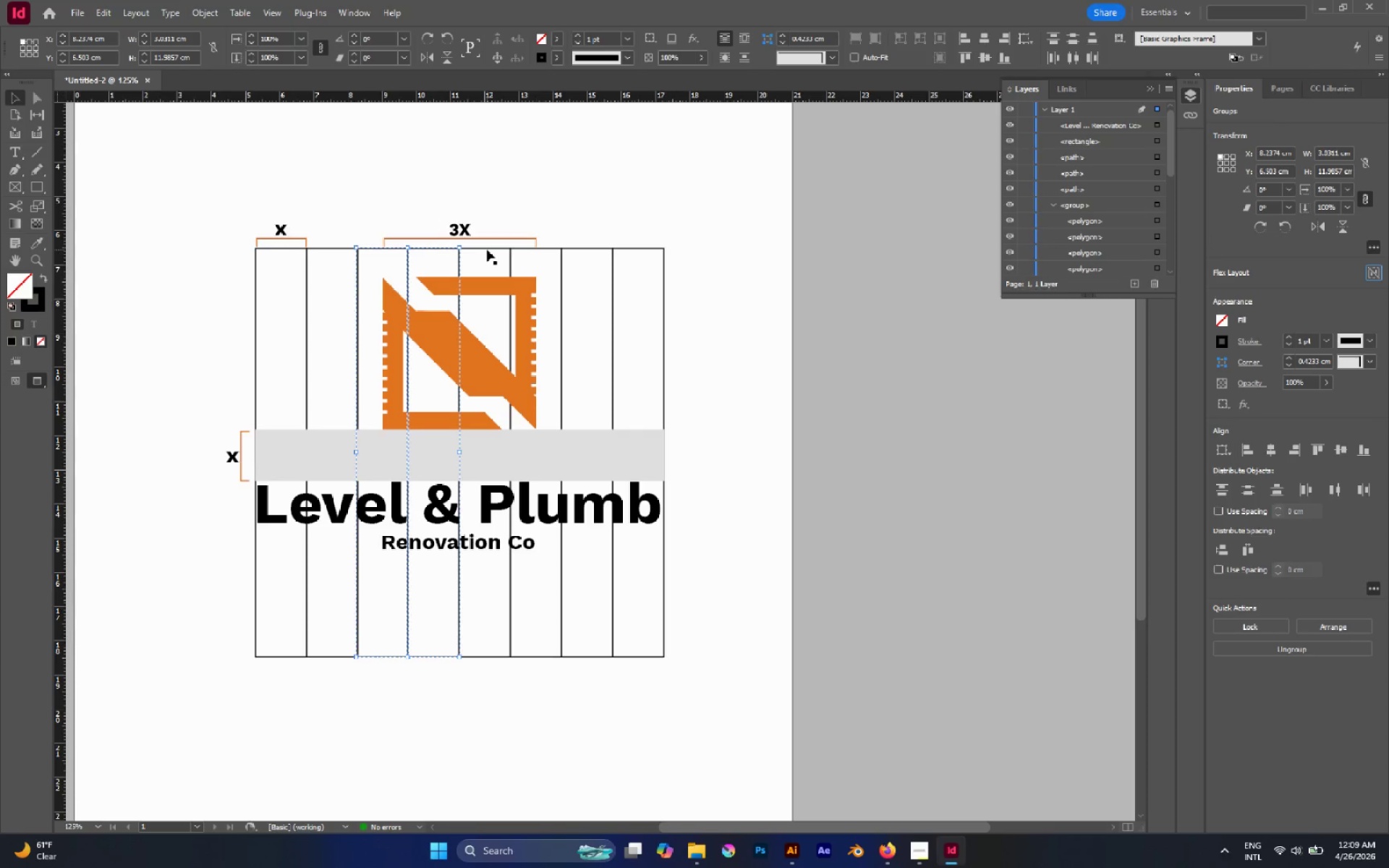 
left_click([487, 250])
 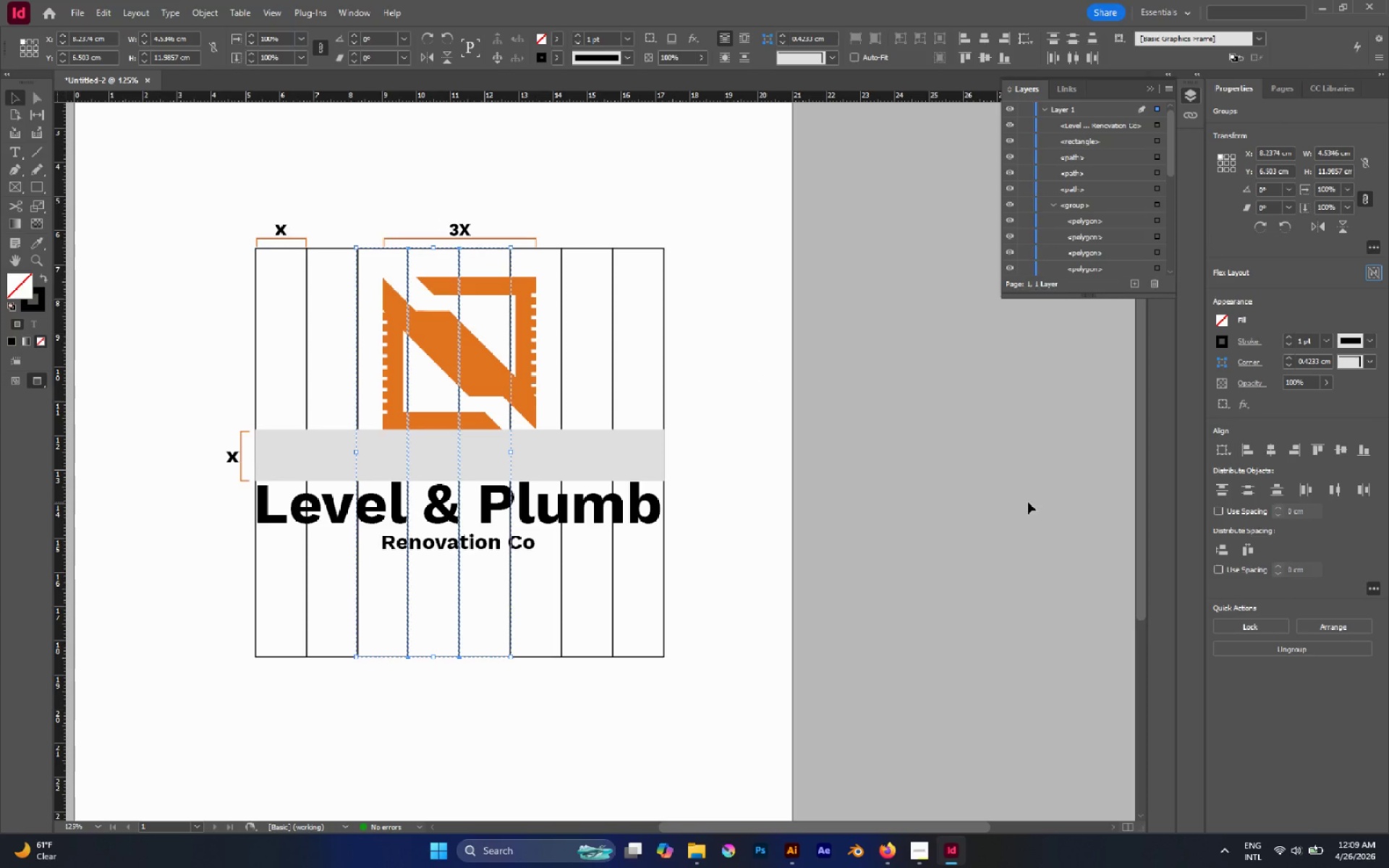 
key(Shift+X)
 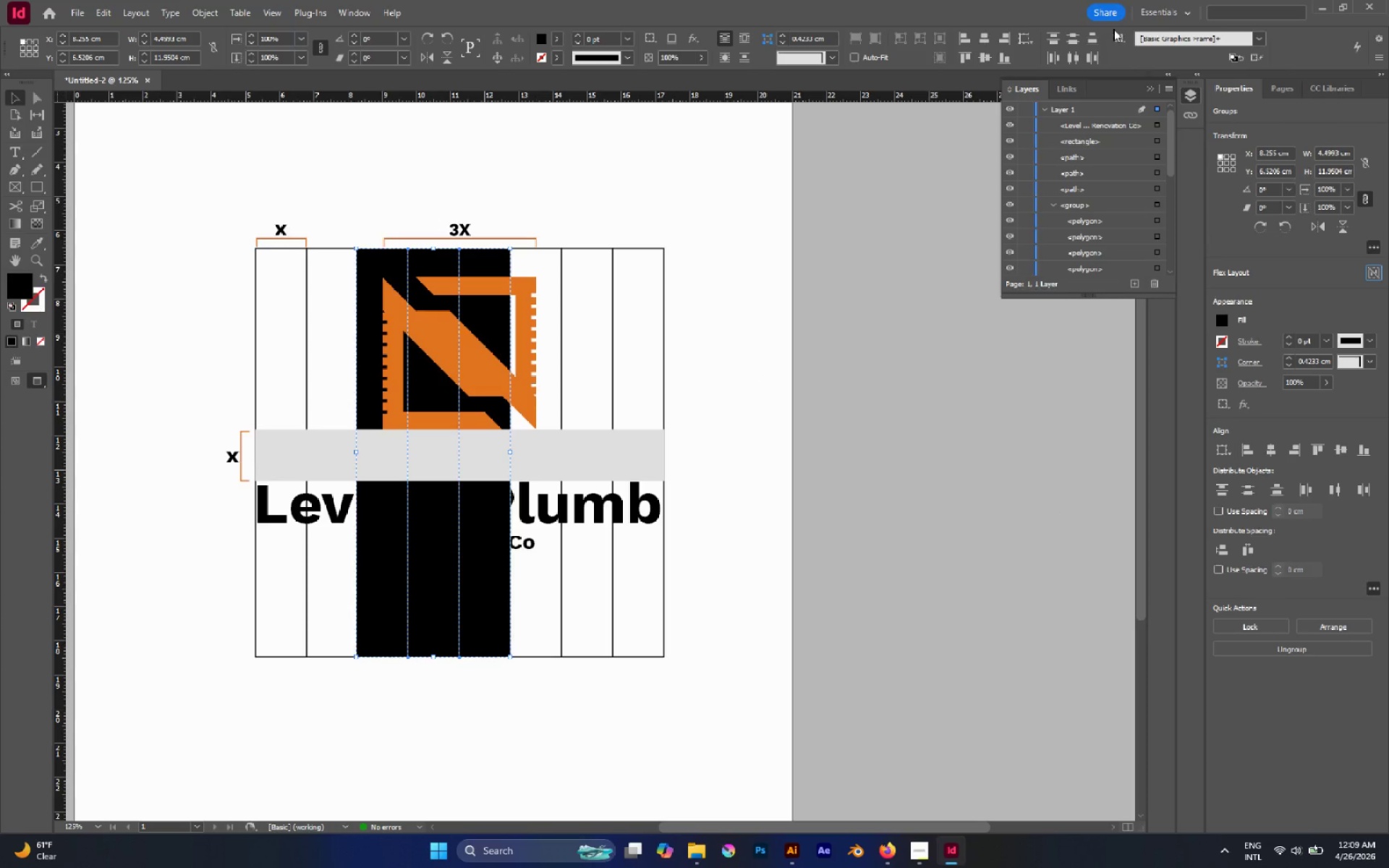 
wait(6.42)
 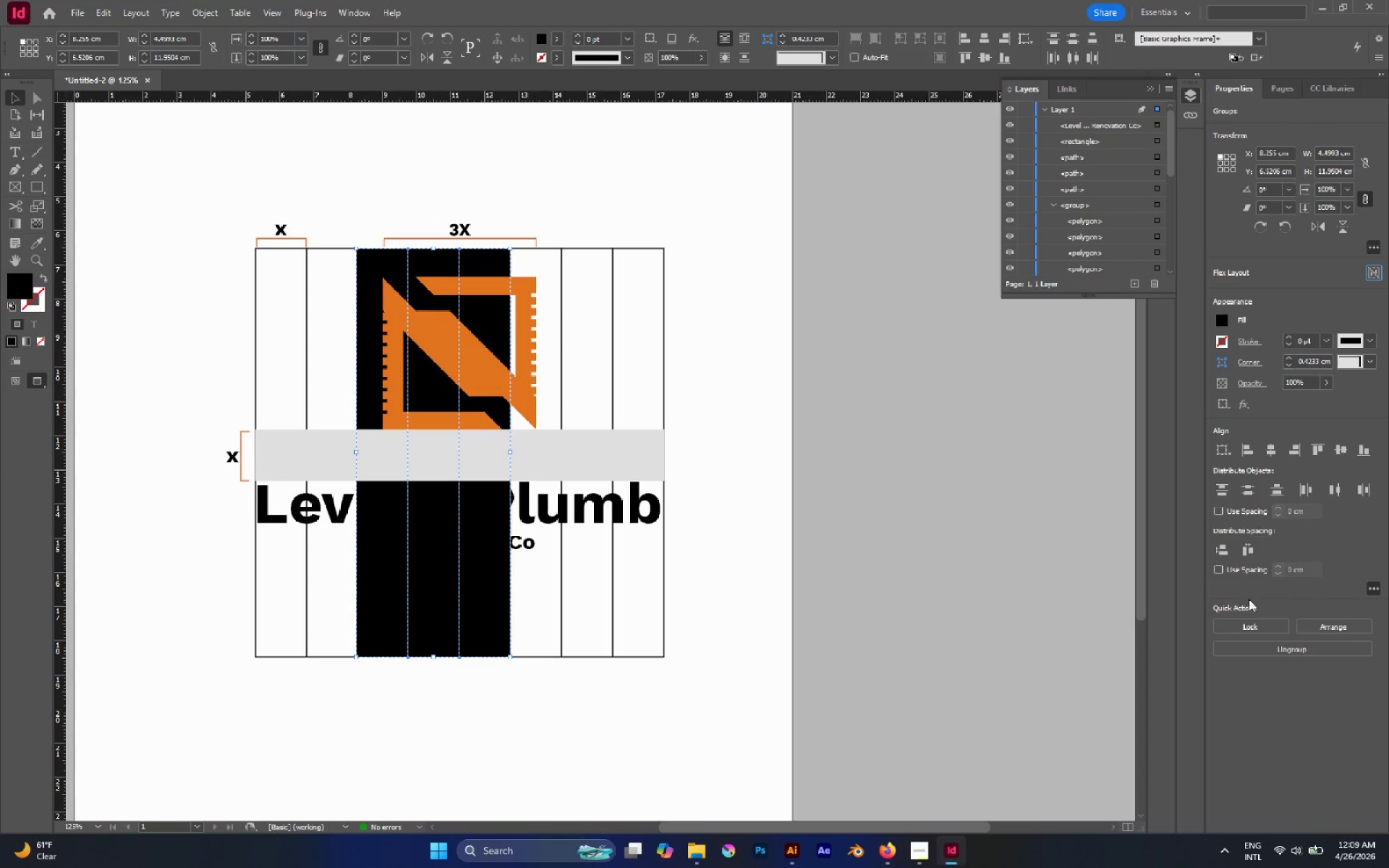 
left_click([922, 843])